 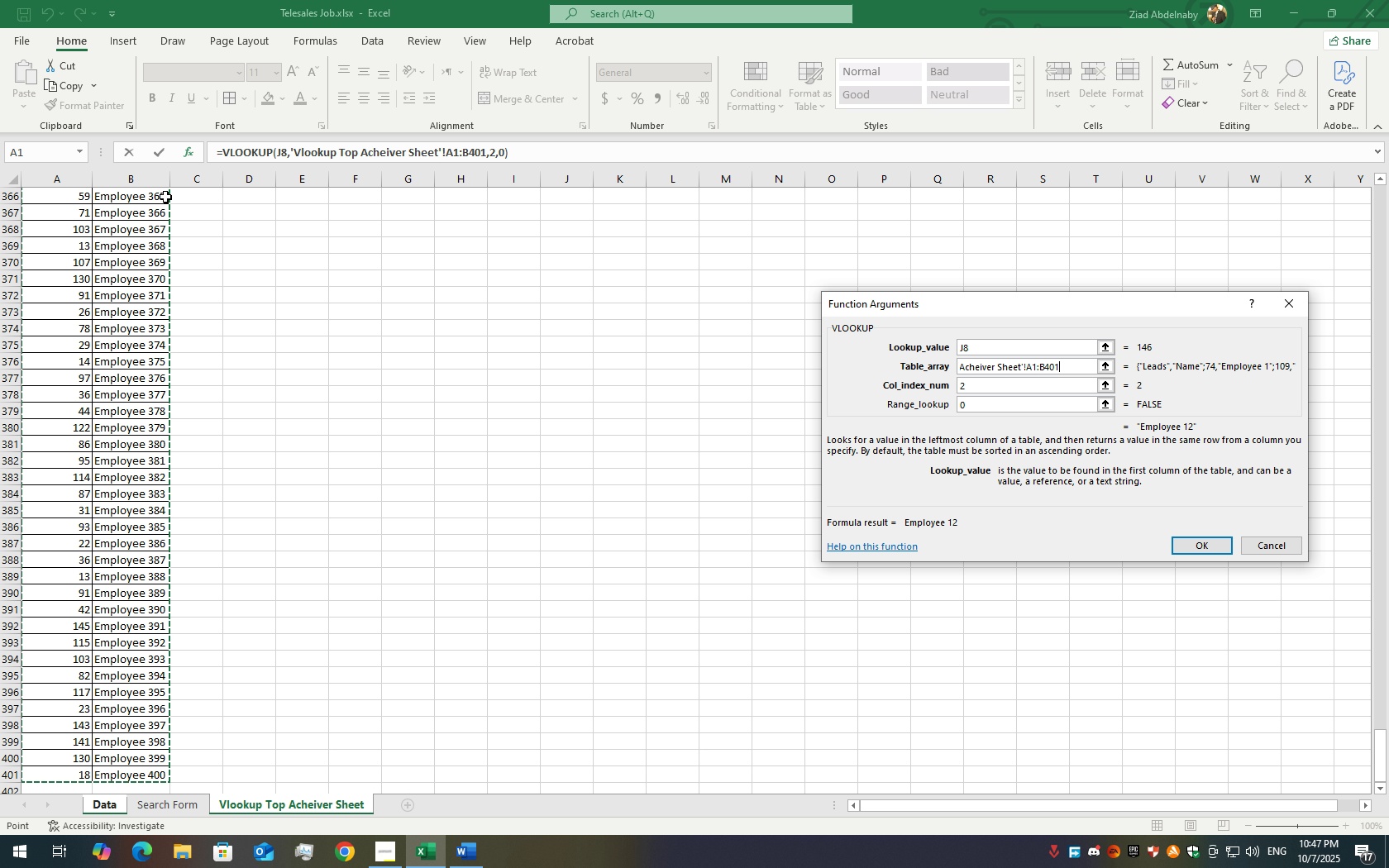 
key(F3)
 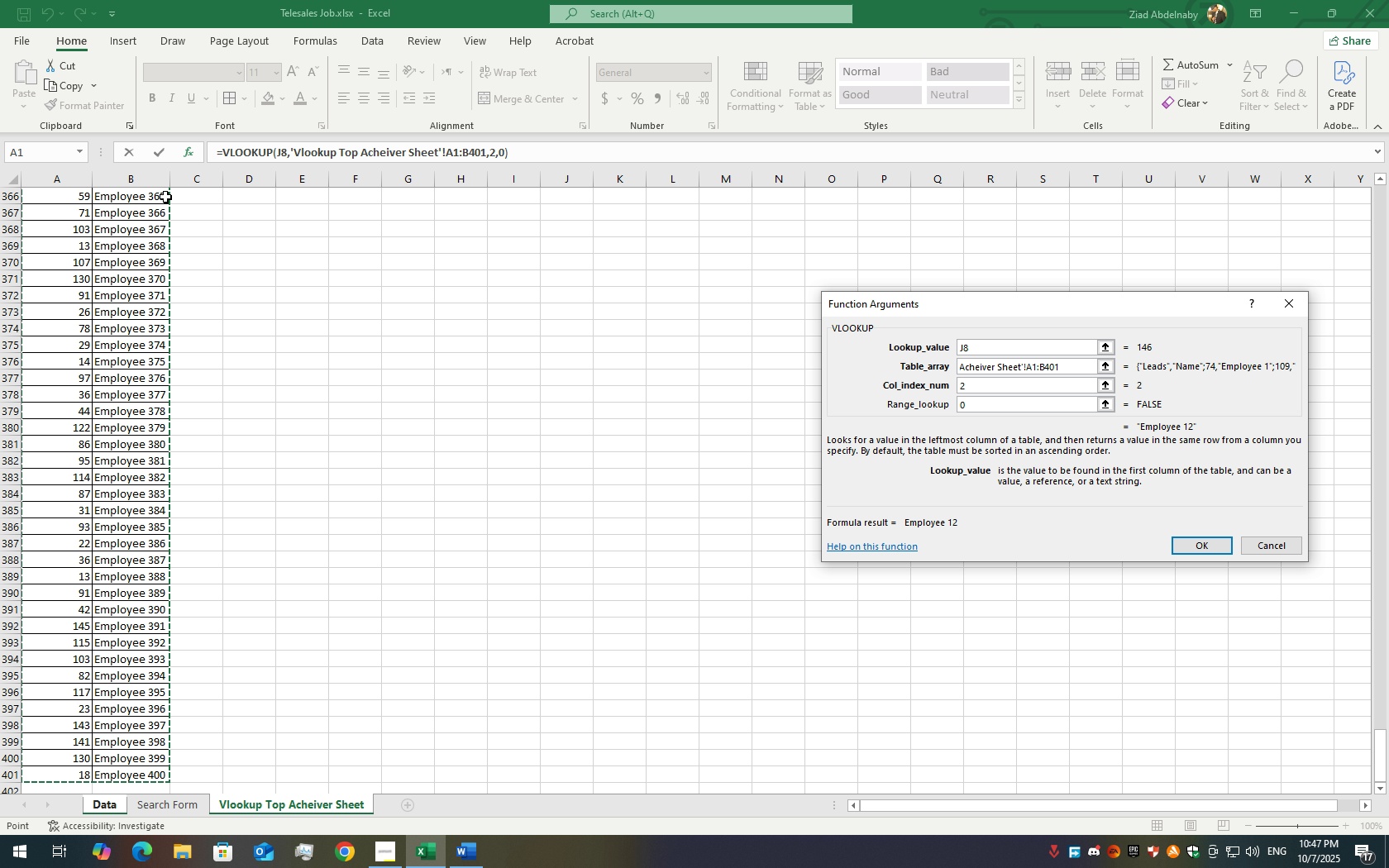 
key(F4)
 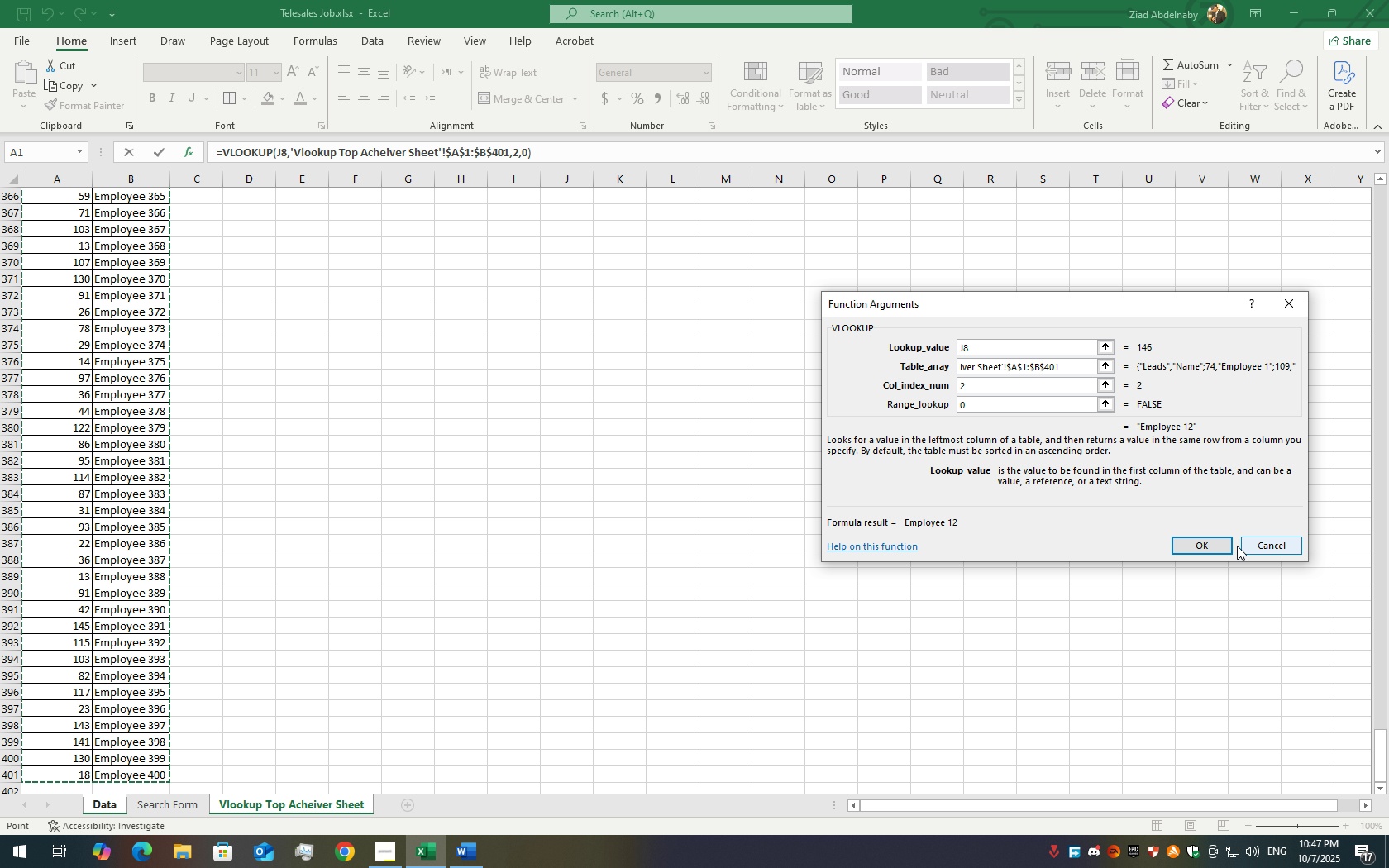 
left_click([1220, 544])
 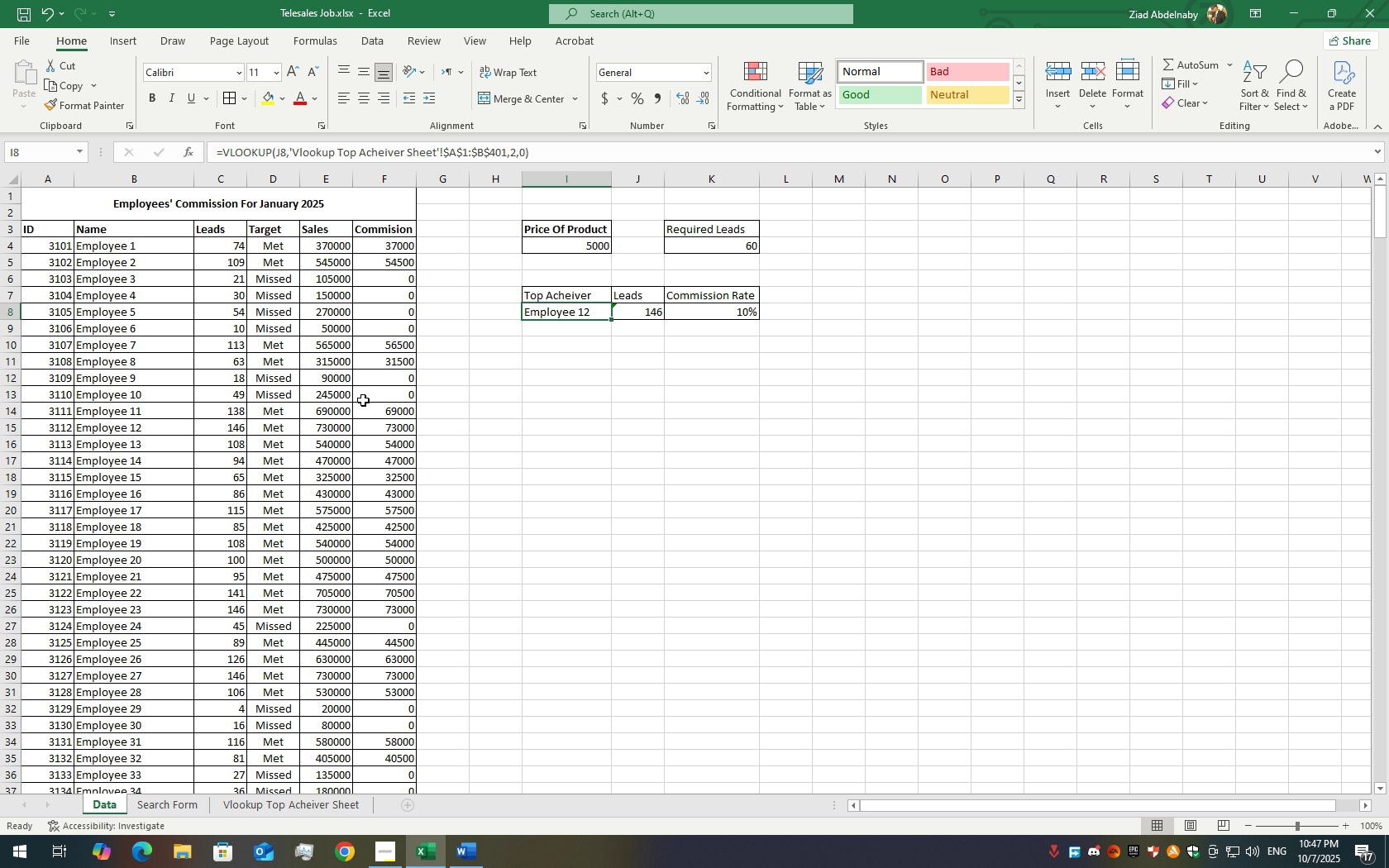 
scroll: coordinate [259, 541], scroll_direction: down, amount: 1.0
 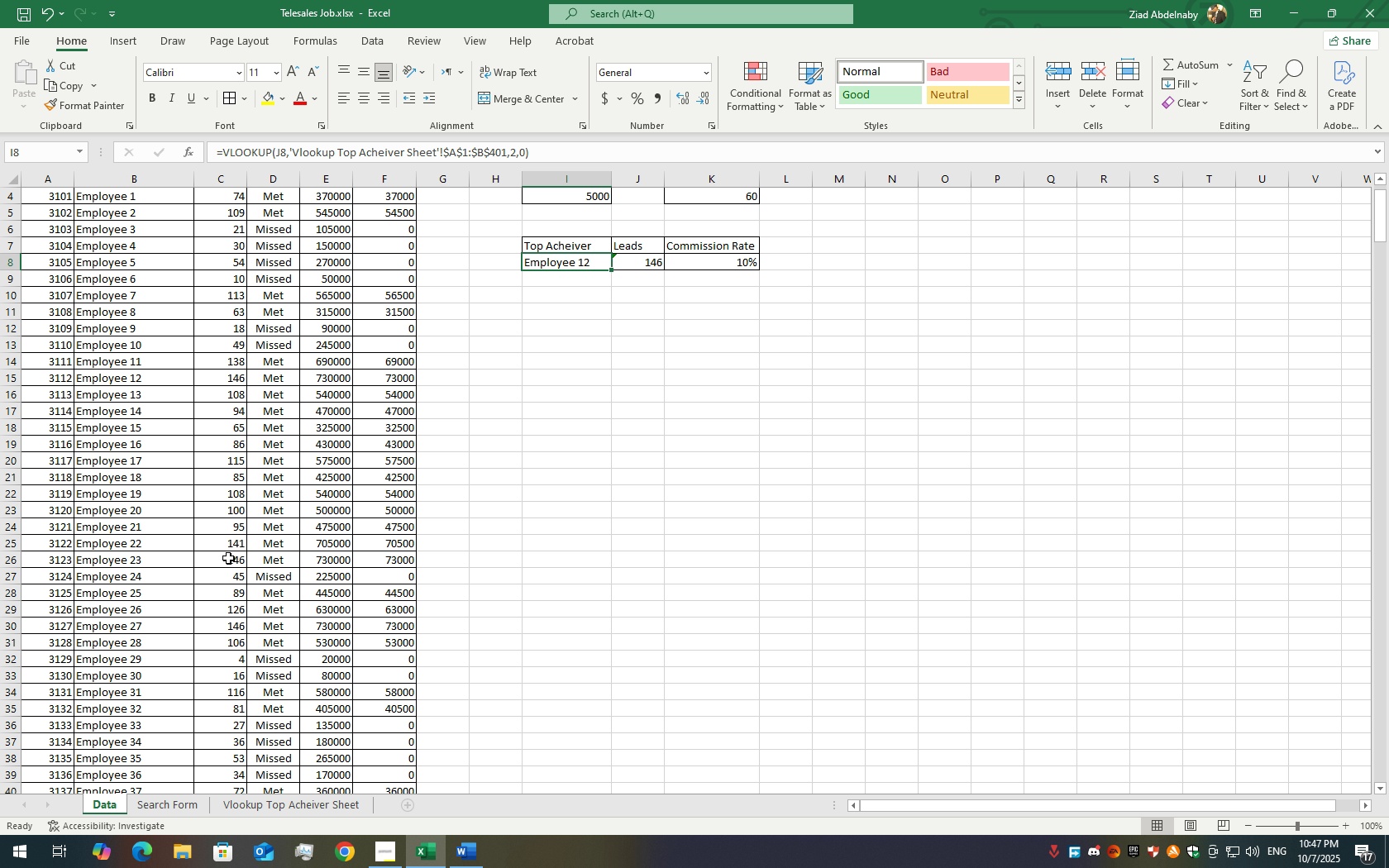 
scroll: coordinate [207, 493], scroll_direction: up, amount: 1.0
 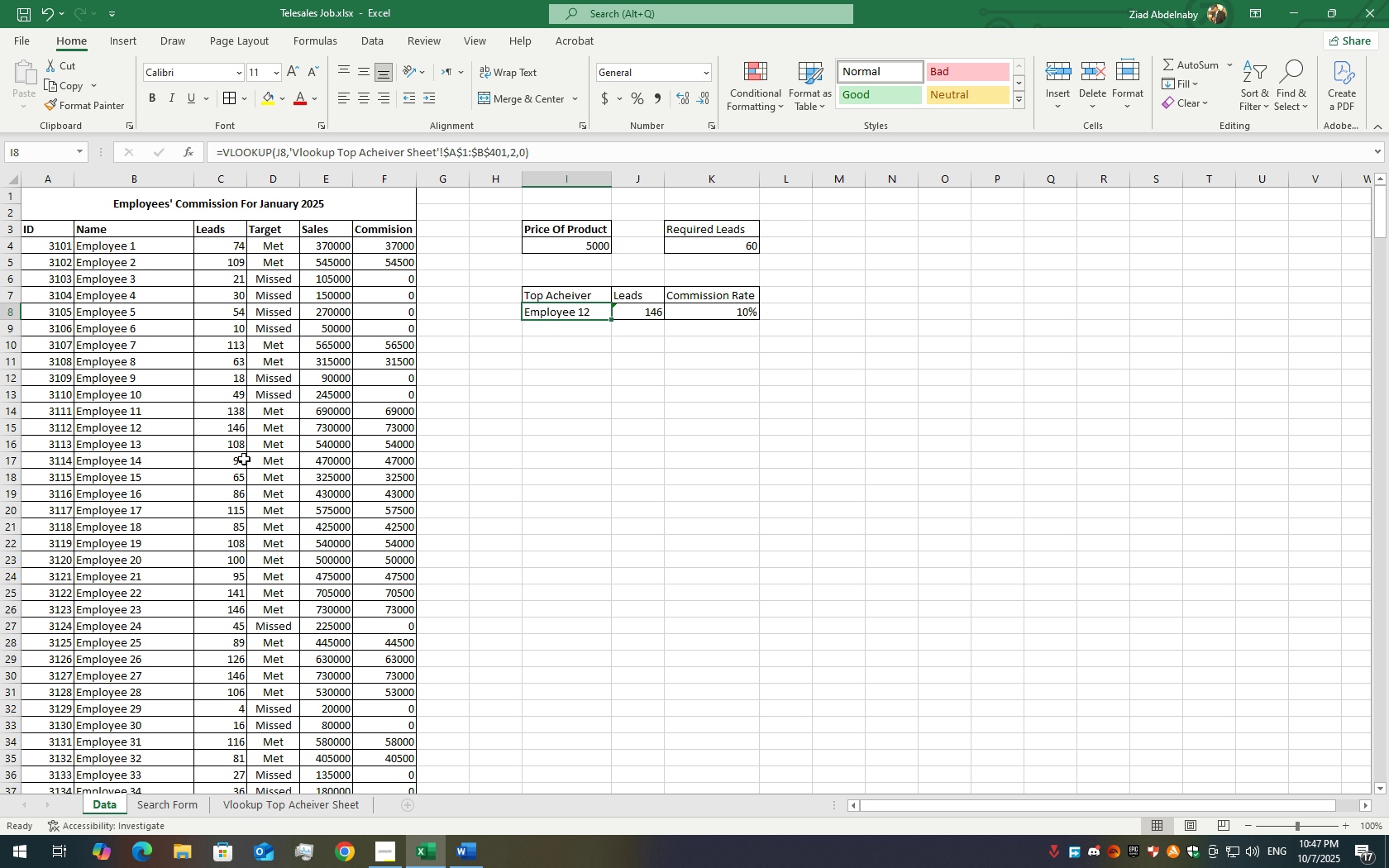 
wait(12.18)
 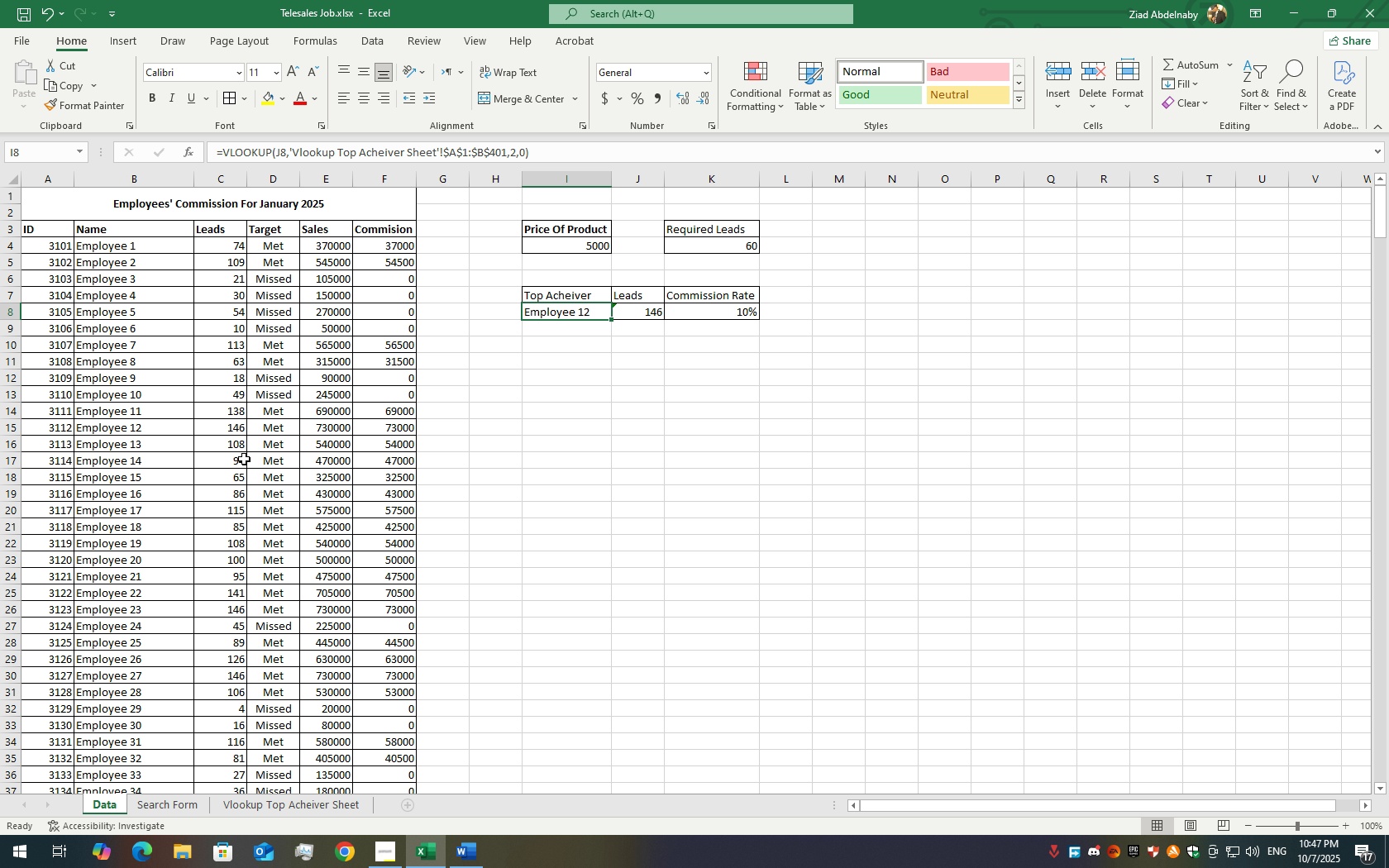 
double_click([240, 428])
 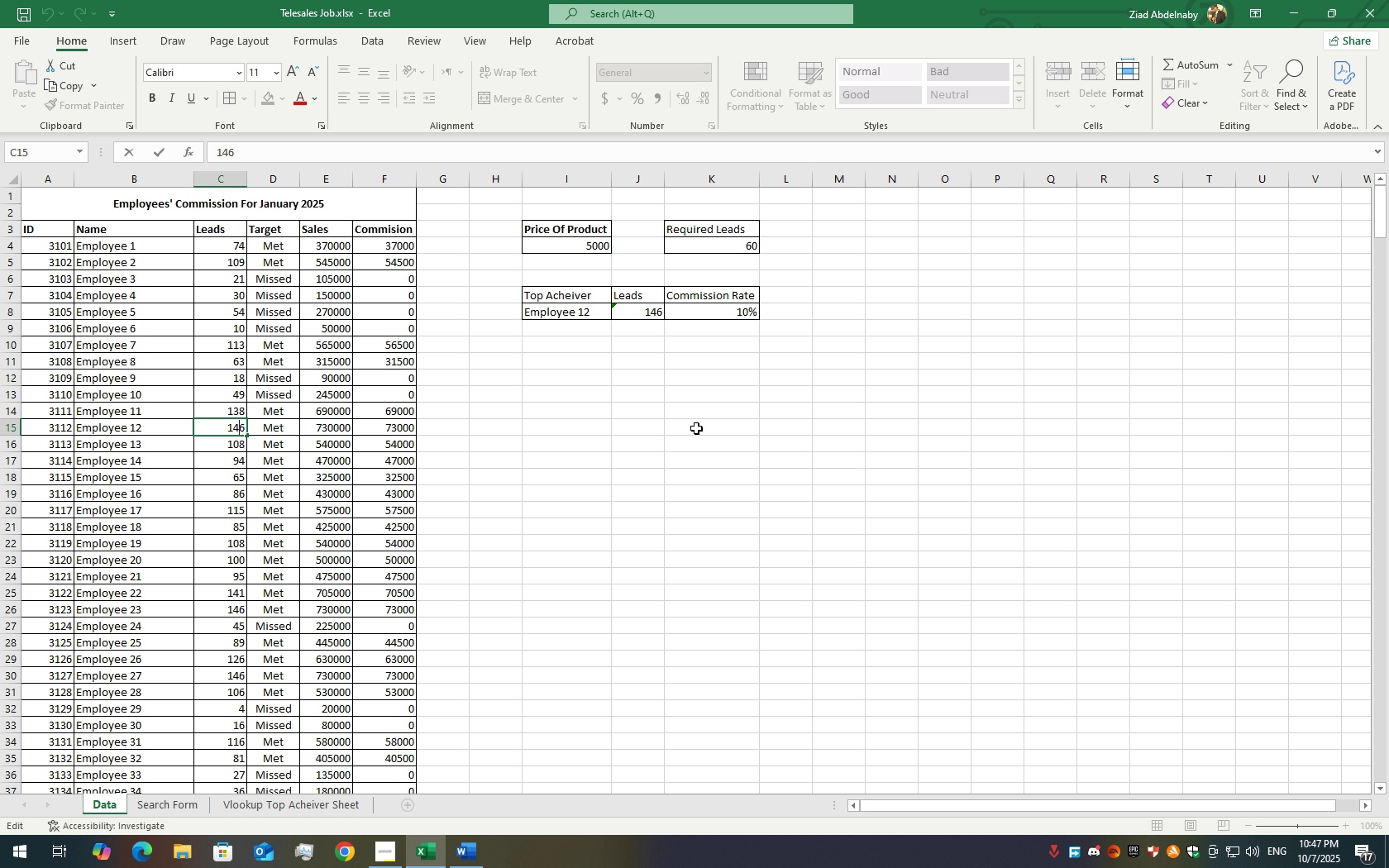 
key(Backspace)
 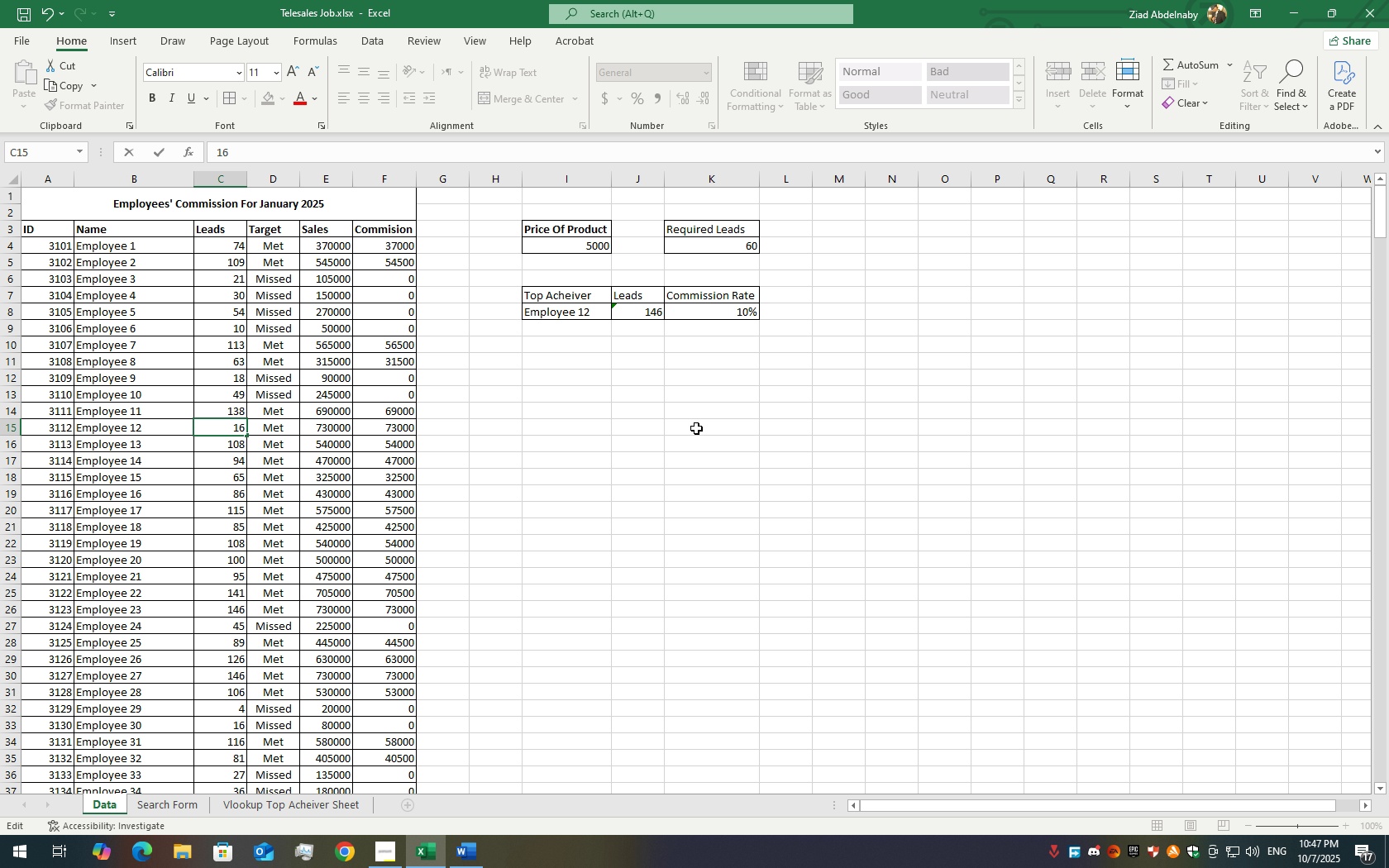 
key(Numpad1)
 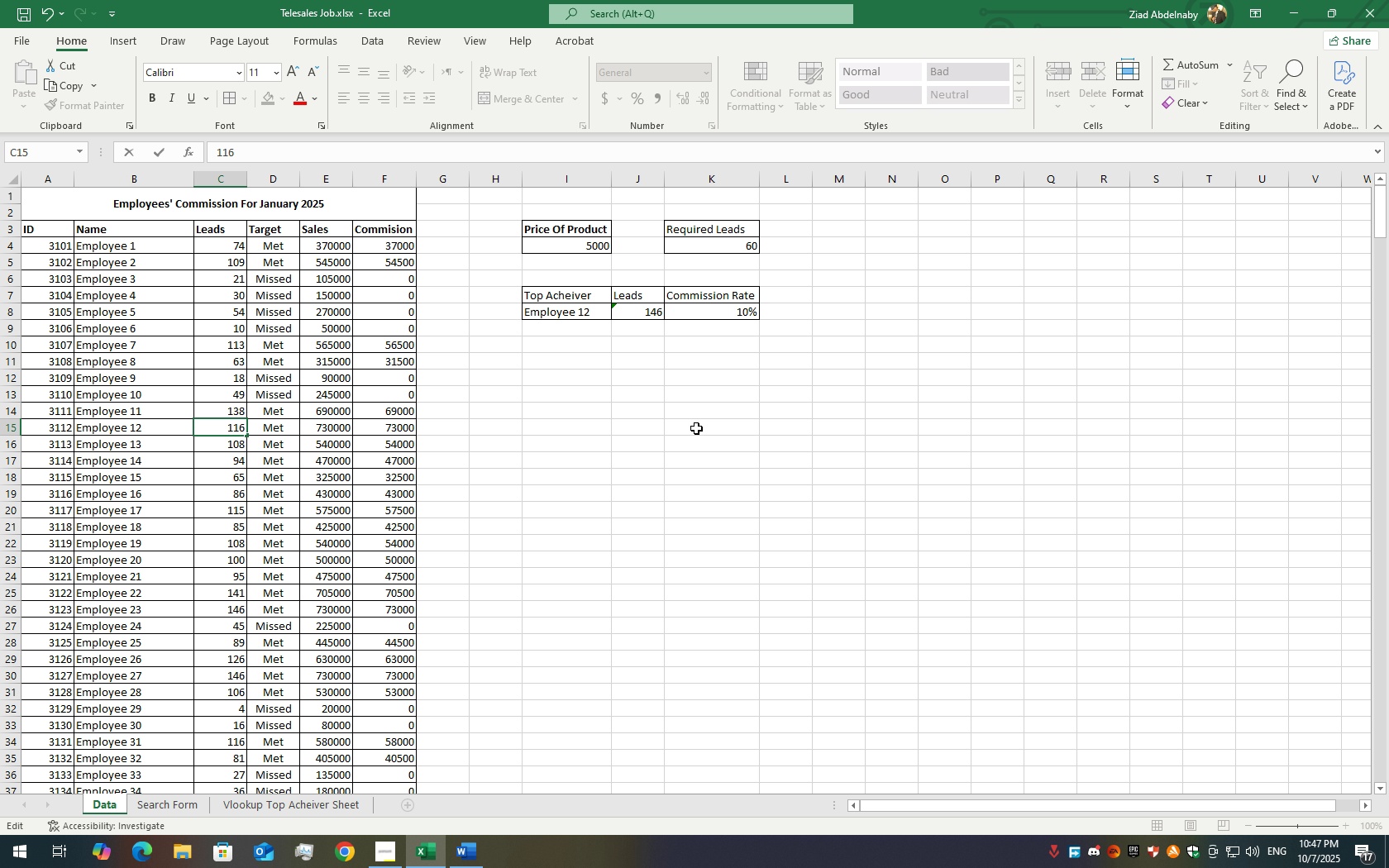 
key(Enter)
 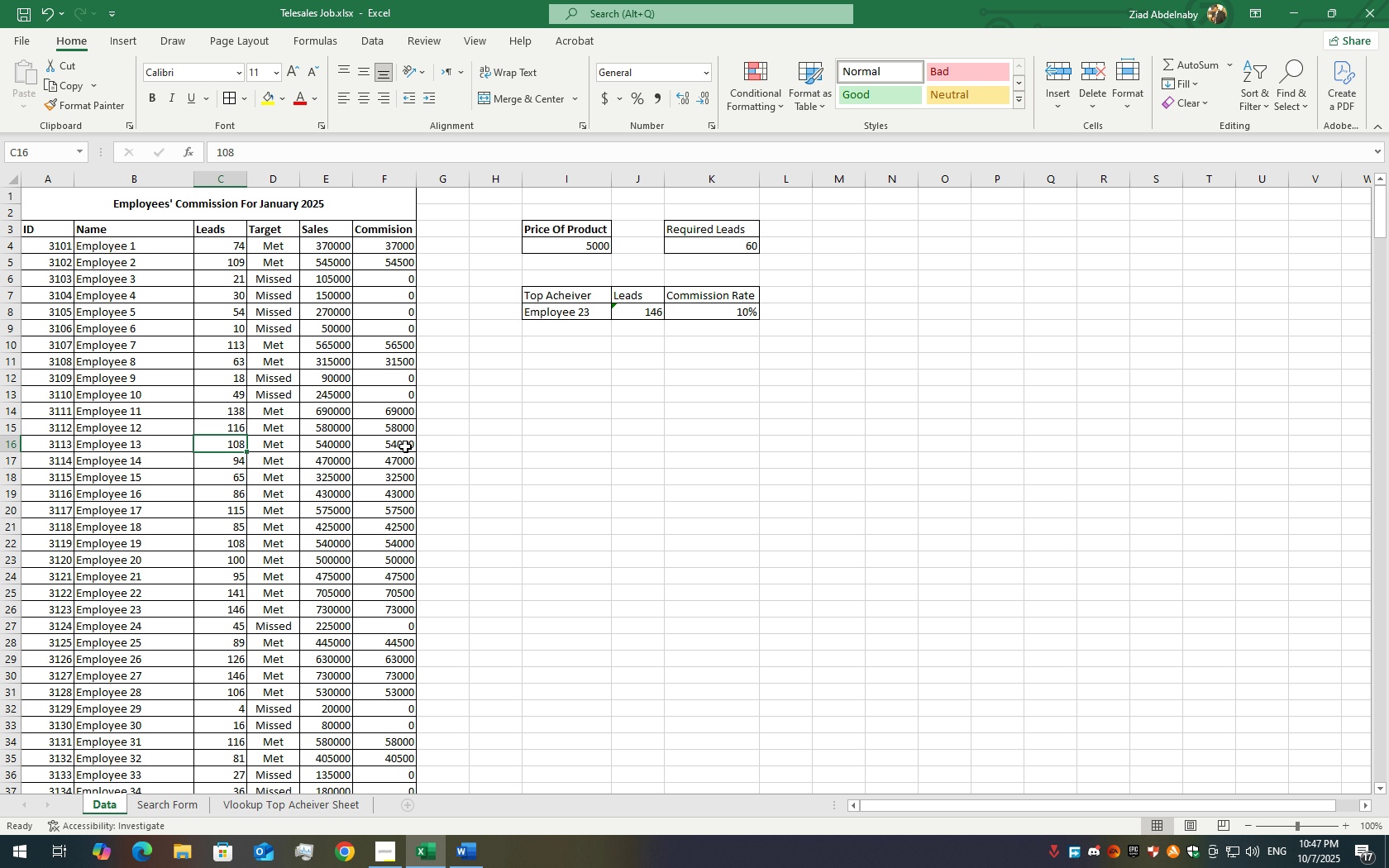 
wait(6.06)
 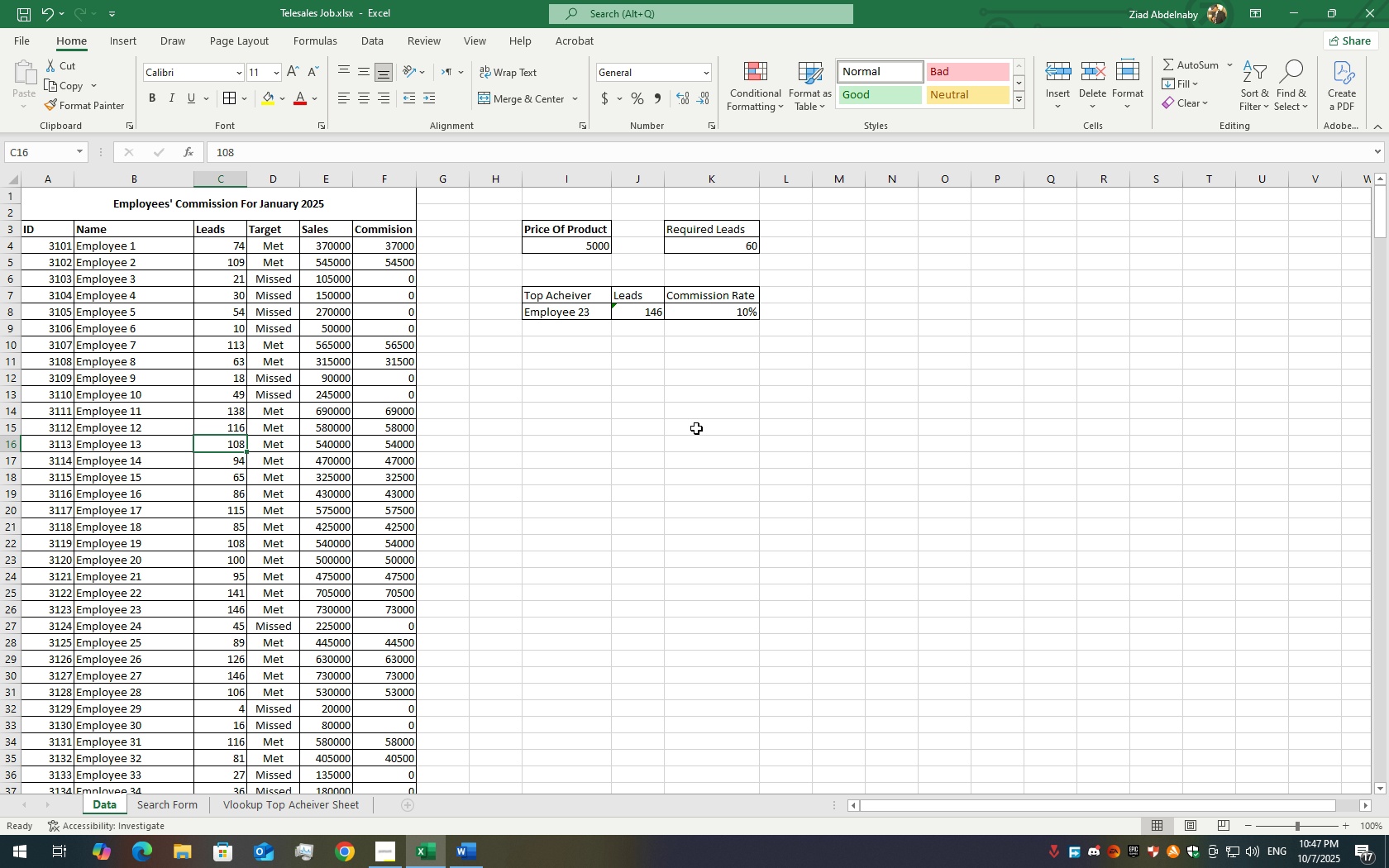 
scroll: coordinate [354, 342], scroll_direction: up, amount: 8.0
 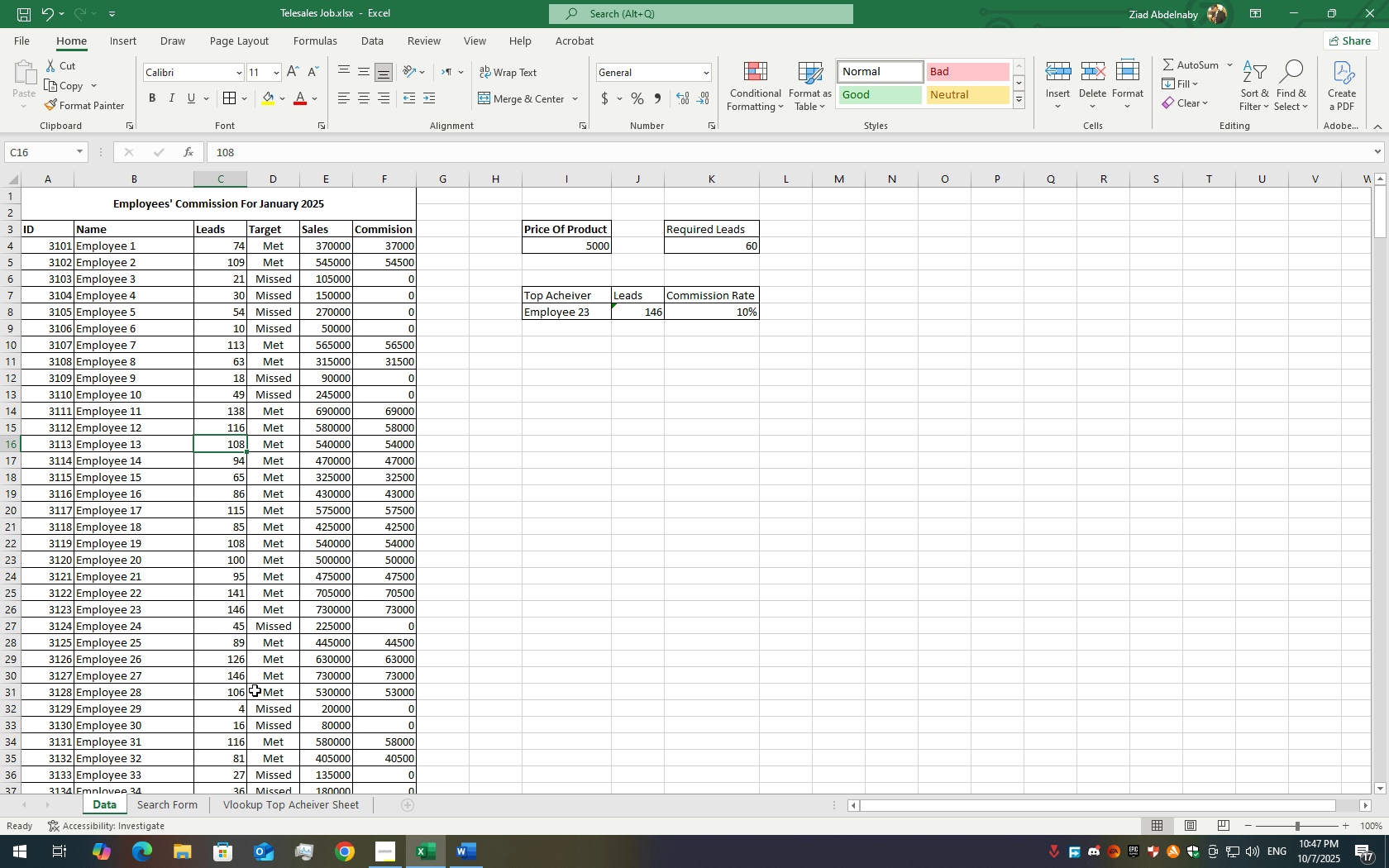 
left_click([192, 801])
 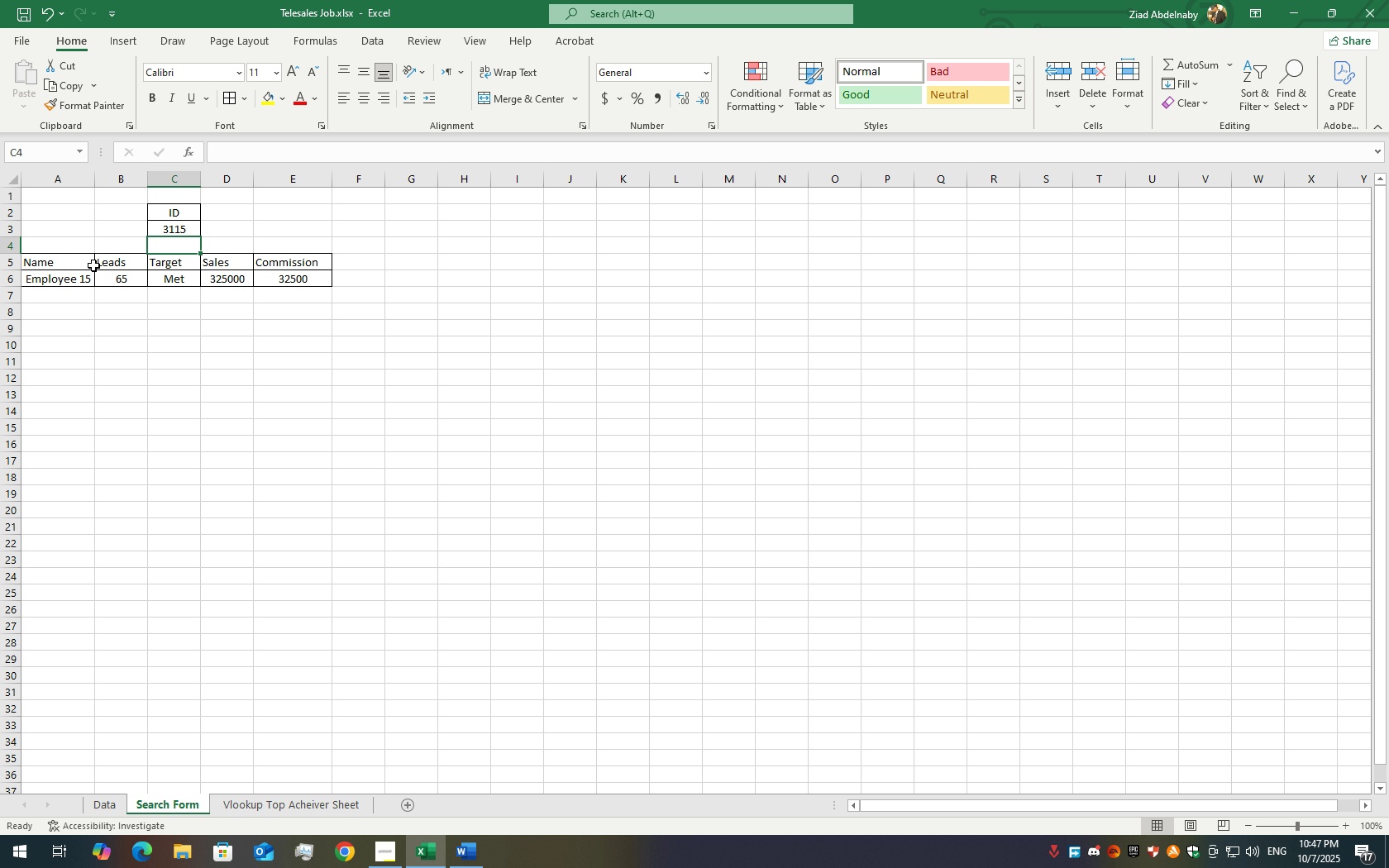 
left_click([65, 283])
 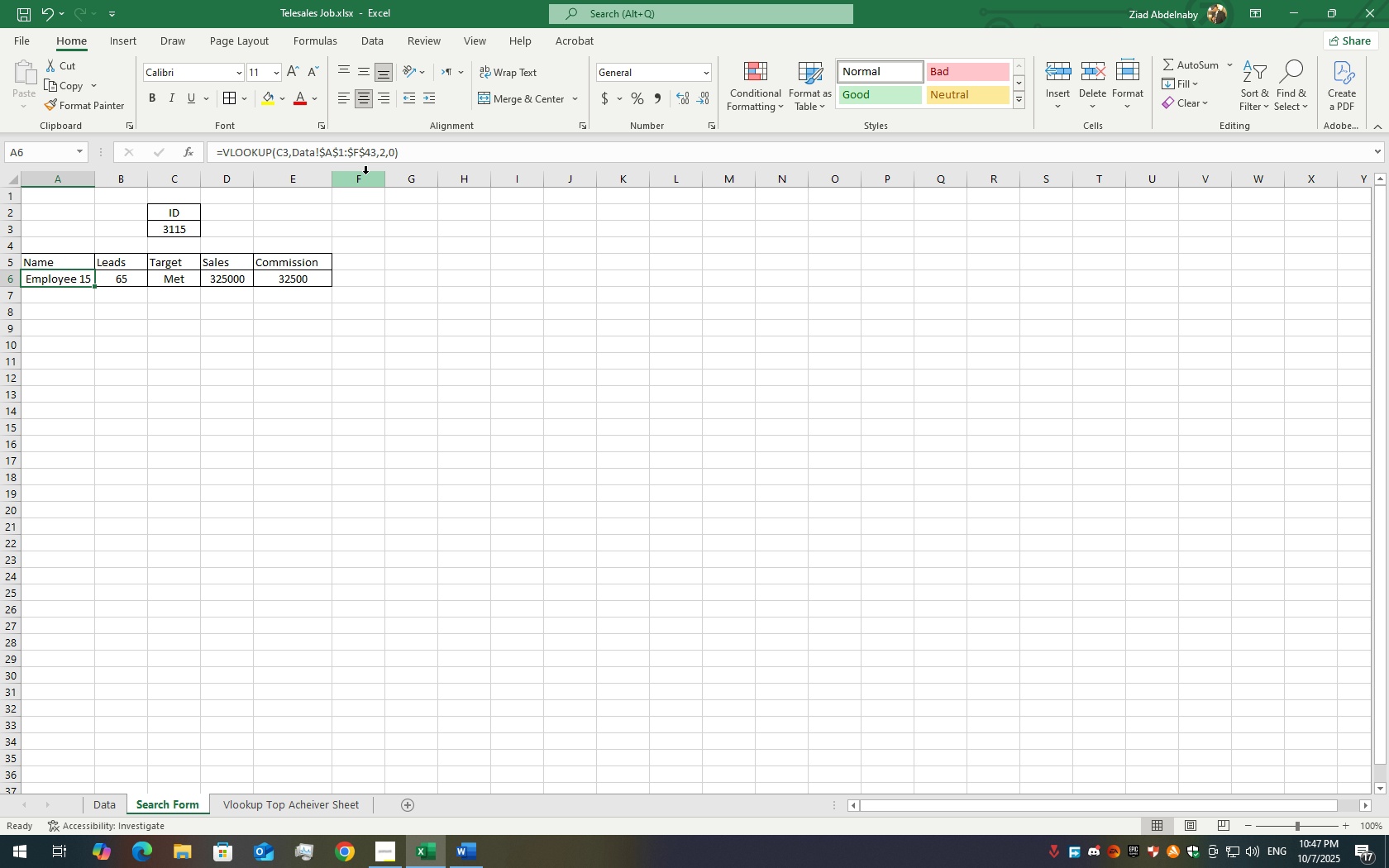 
wait(5.63)
 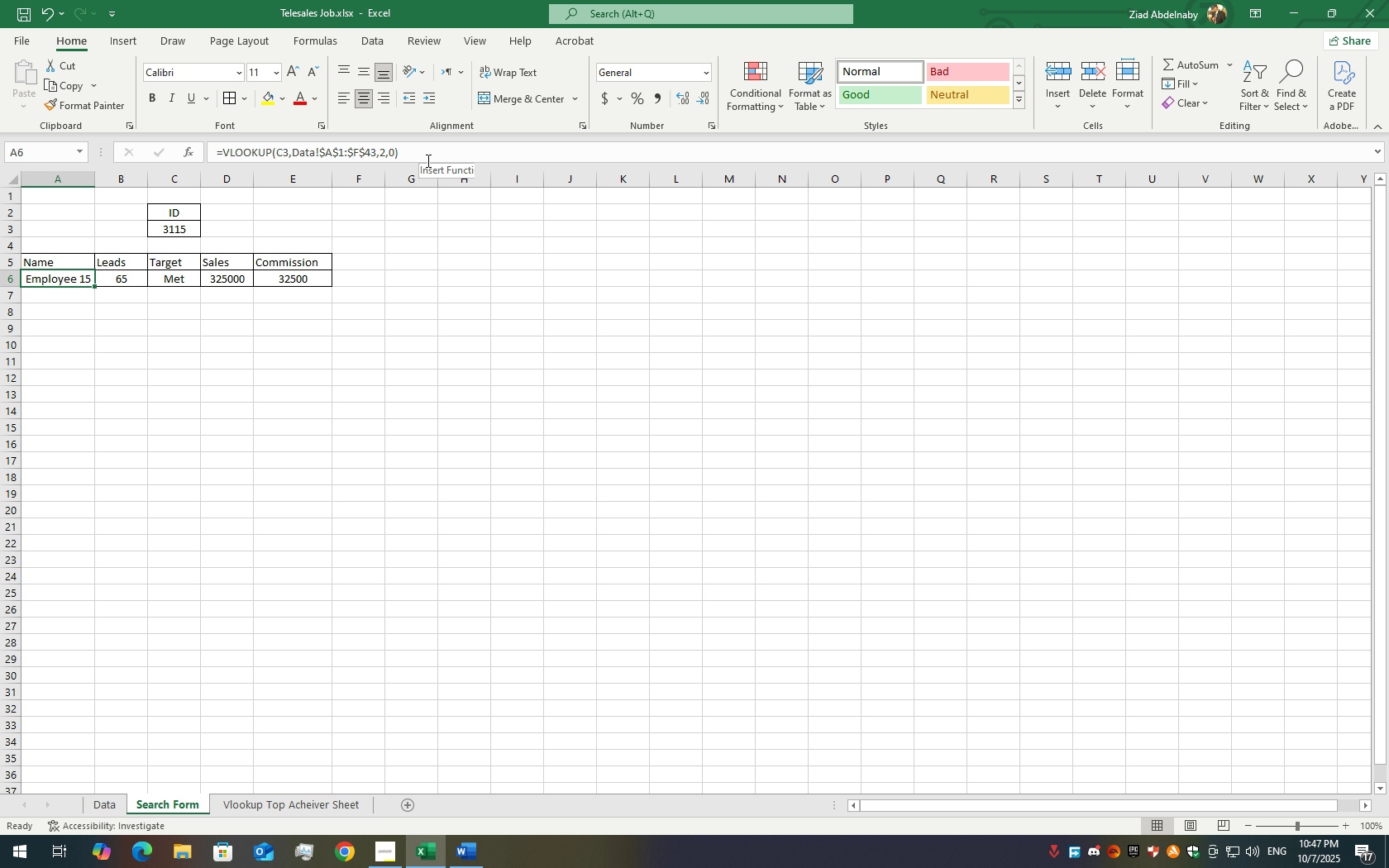 
left_click([184, 159])